 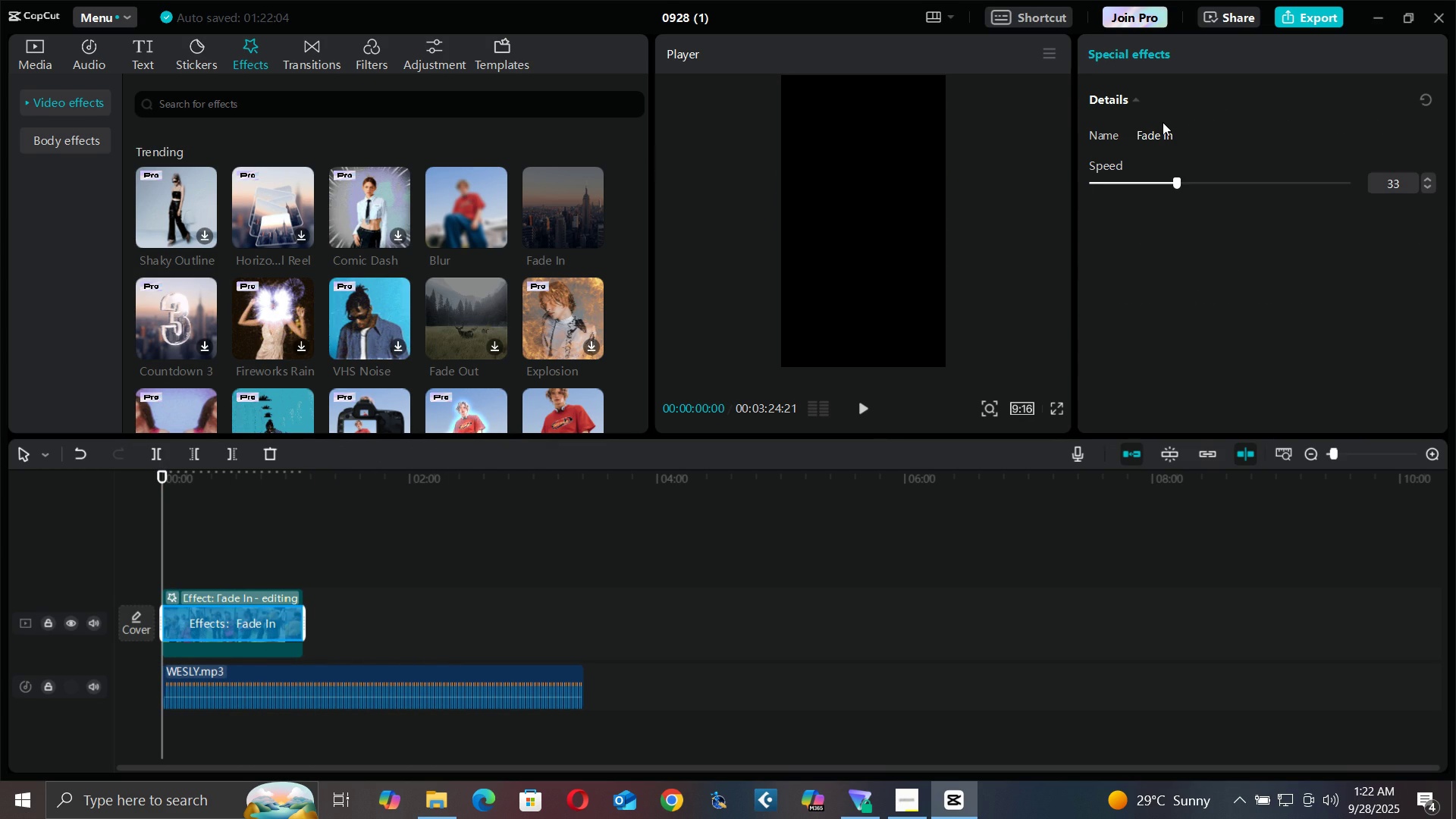 
left_click([1138, 98])
 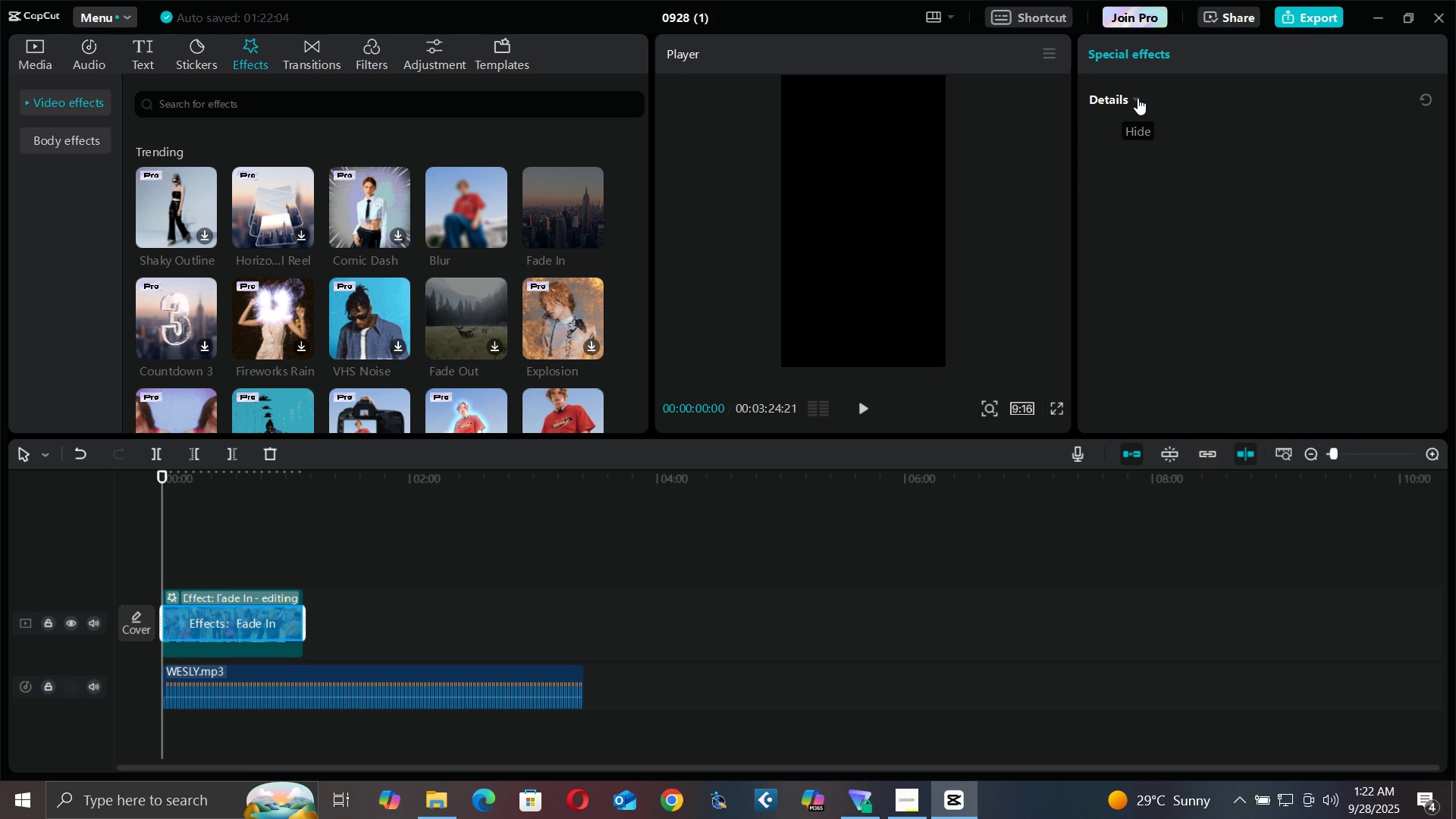 
left_click([1138, 98])
 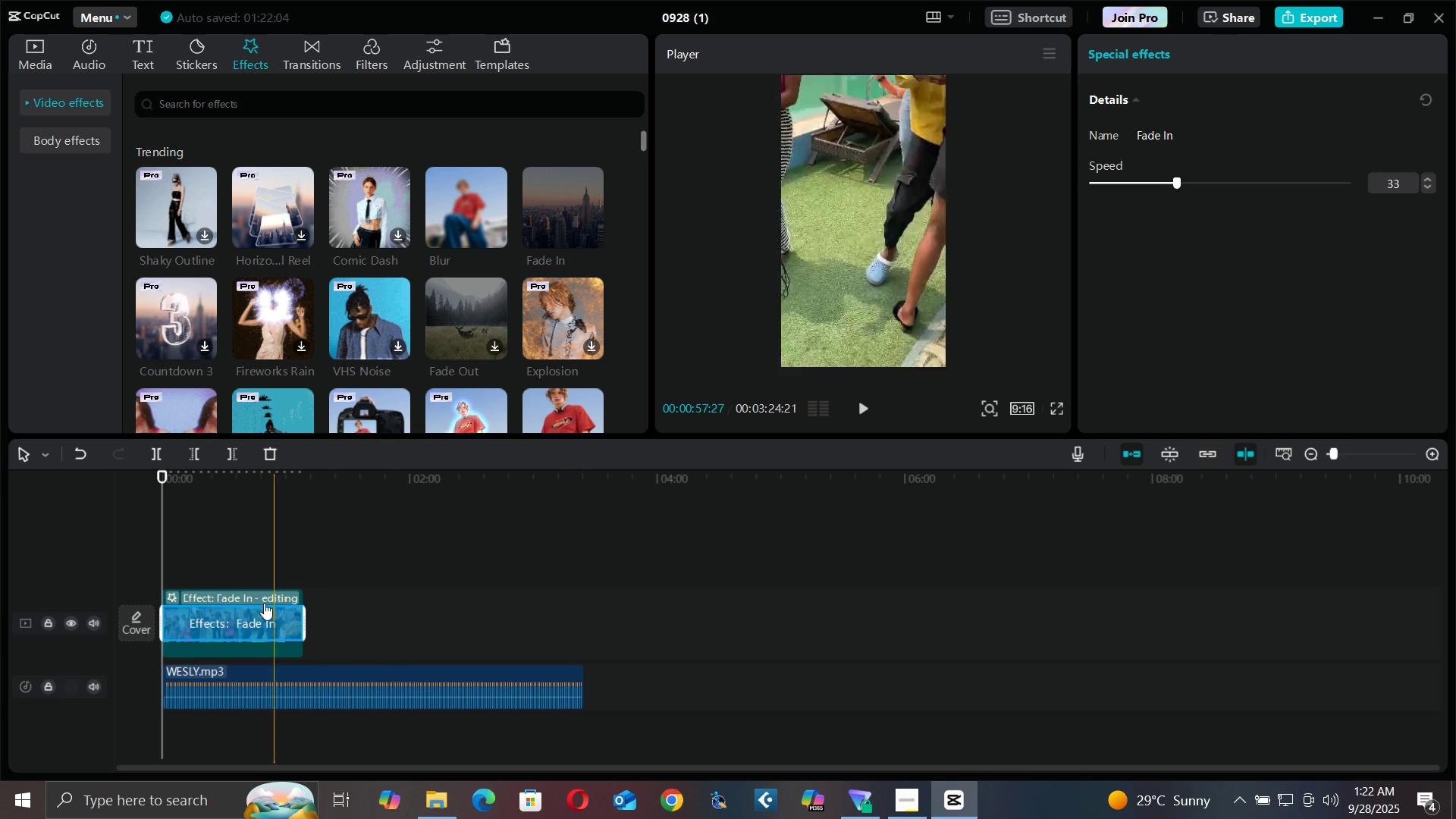 
left_click([266, 587])
 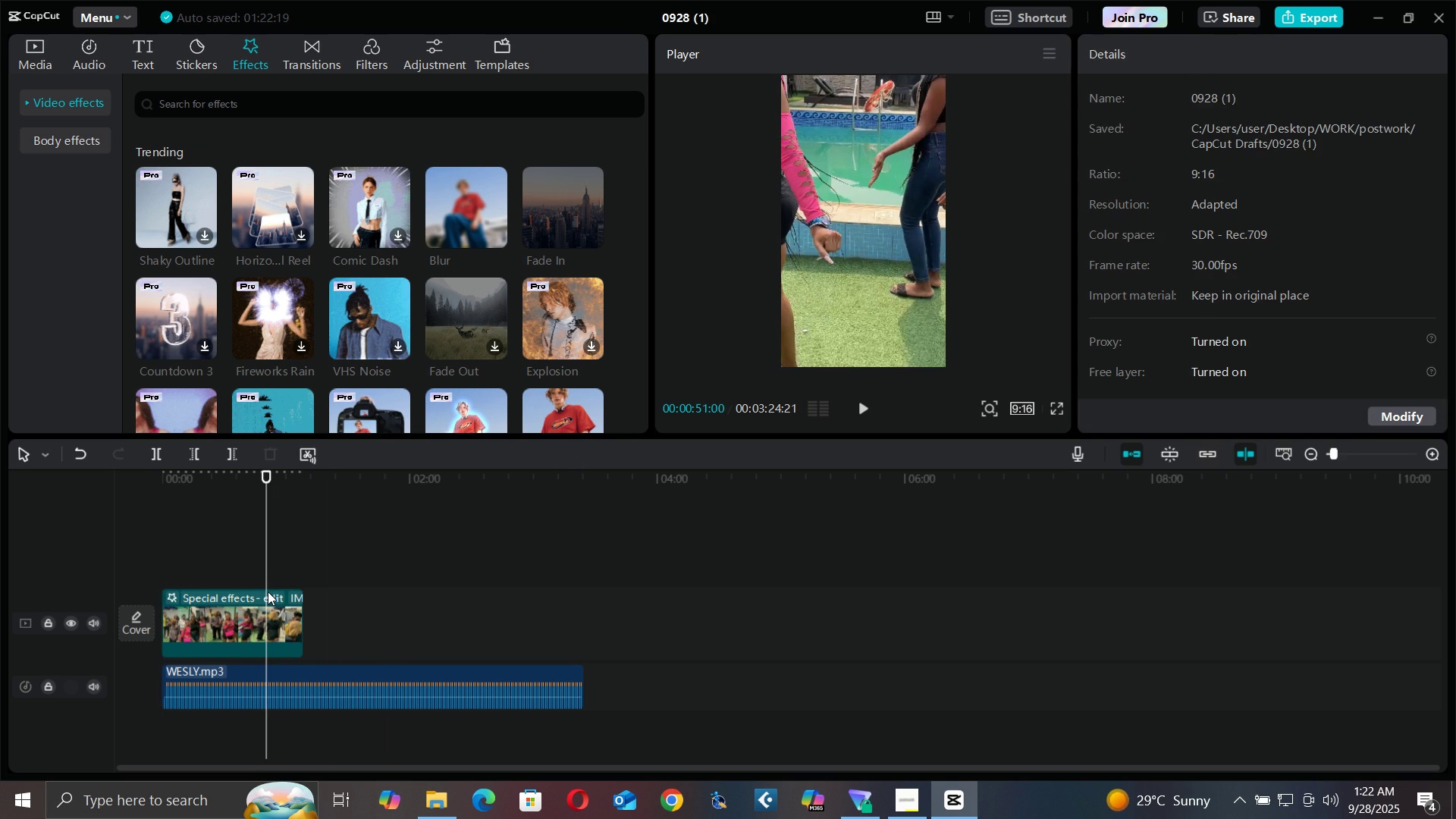 
left_click([268, 592])
 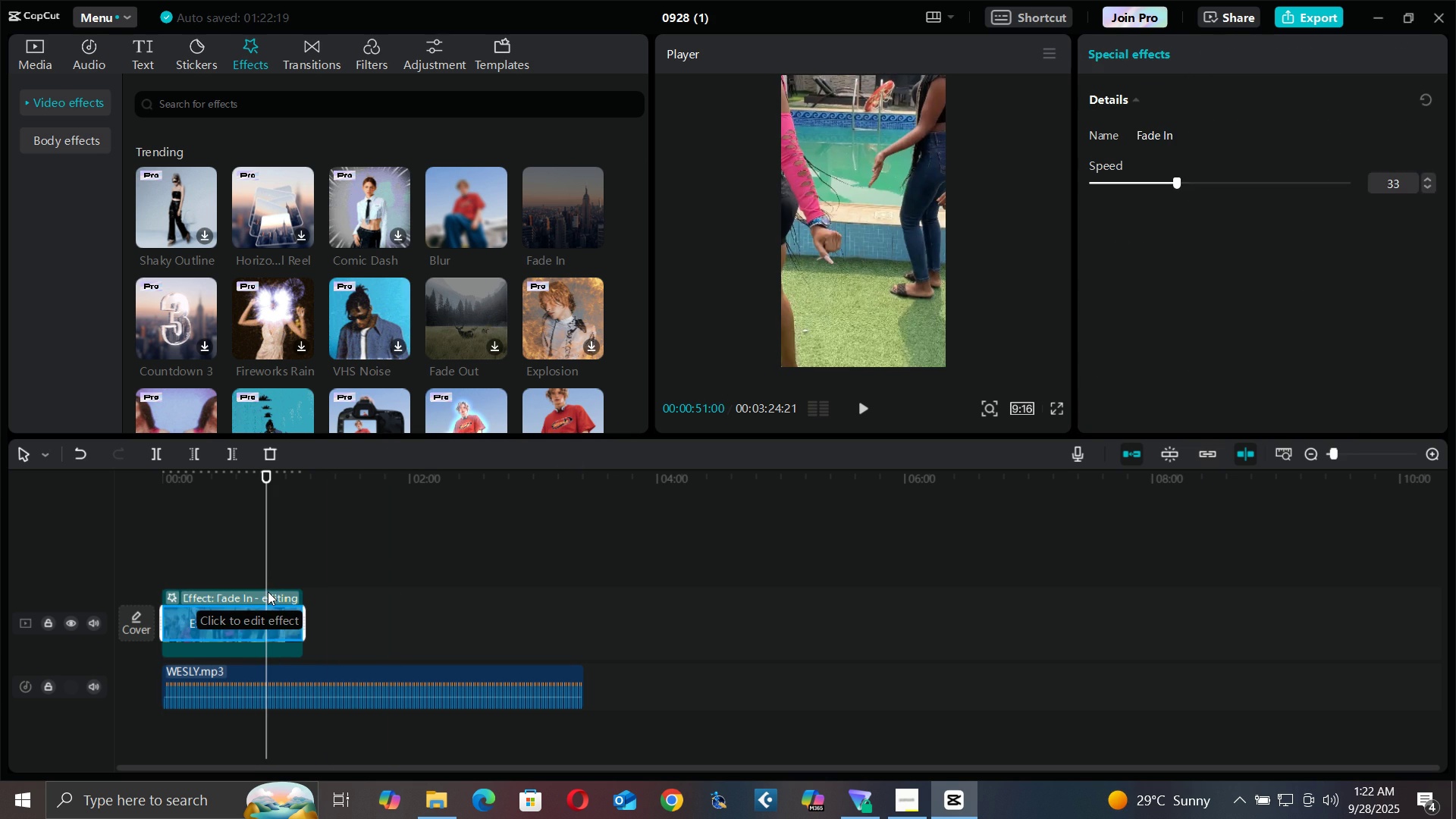 
left_click([268, 592])
 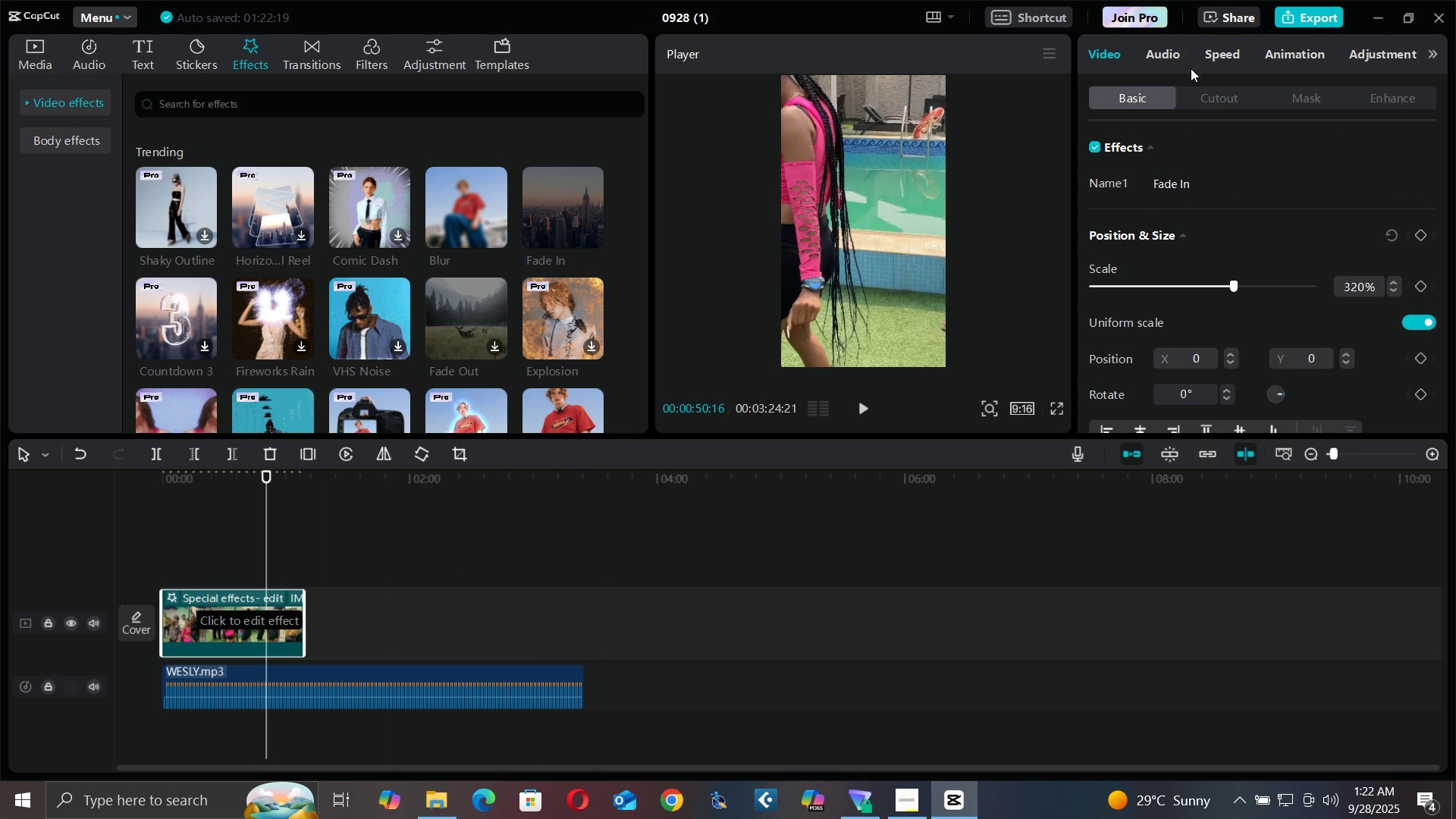 
left_click([1208, 58])
 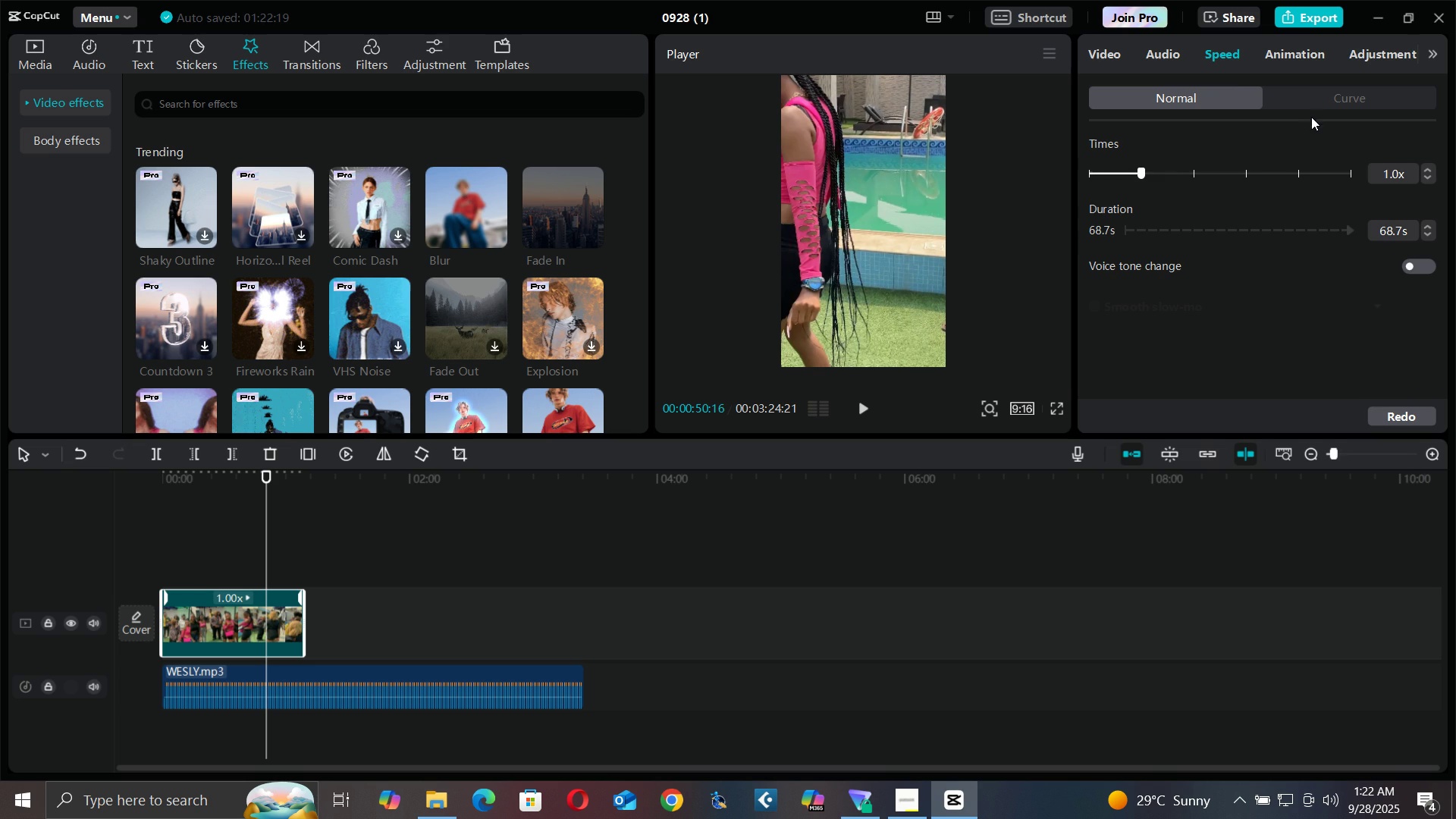 
left_click([1313, 105])
 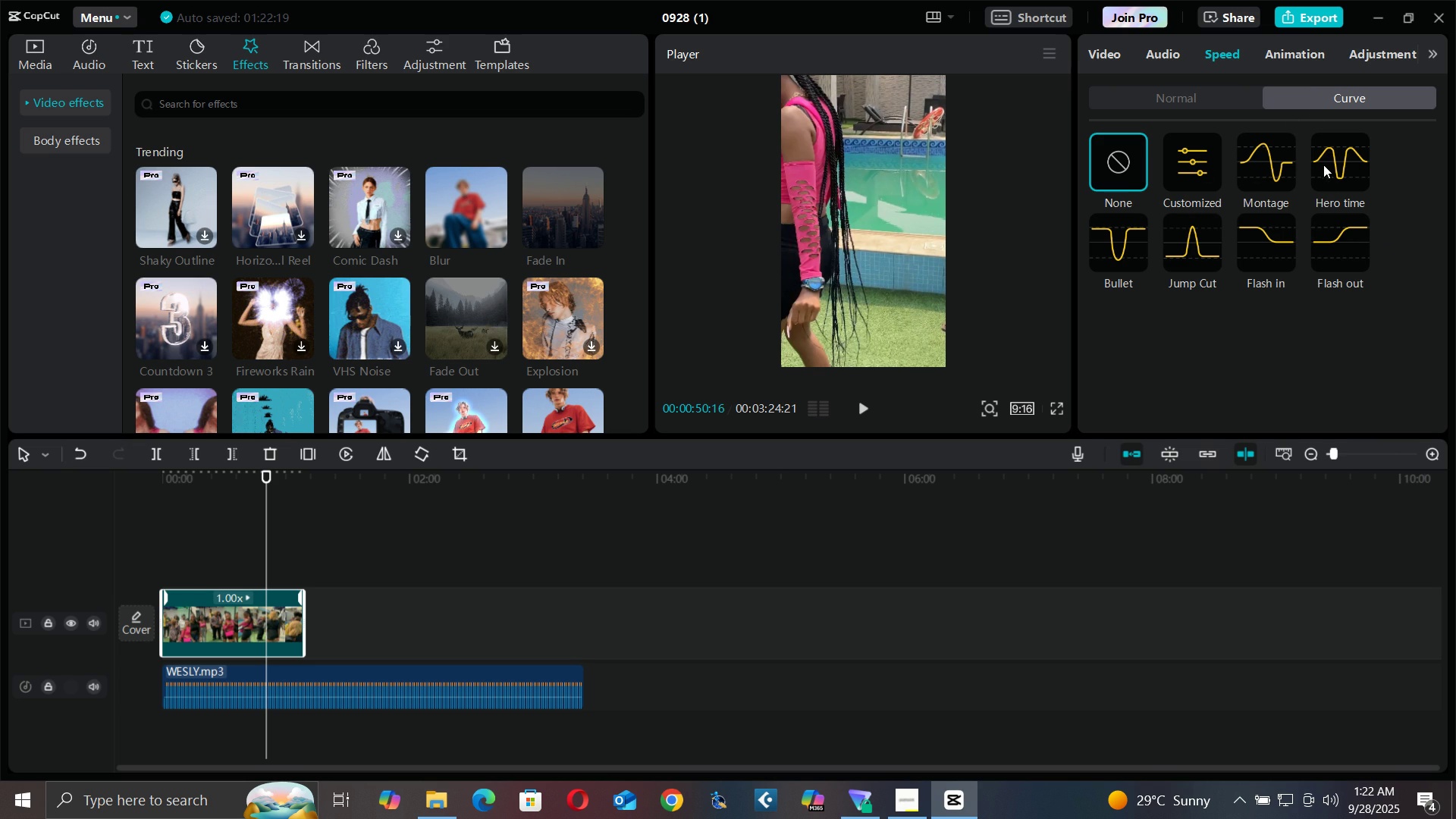 
wait(7.38)
 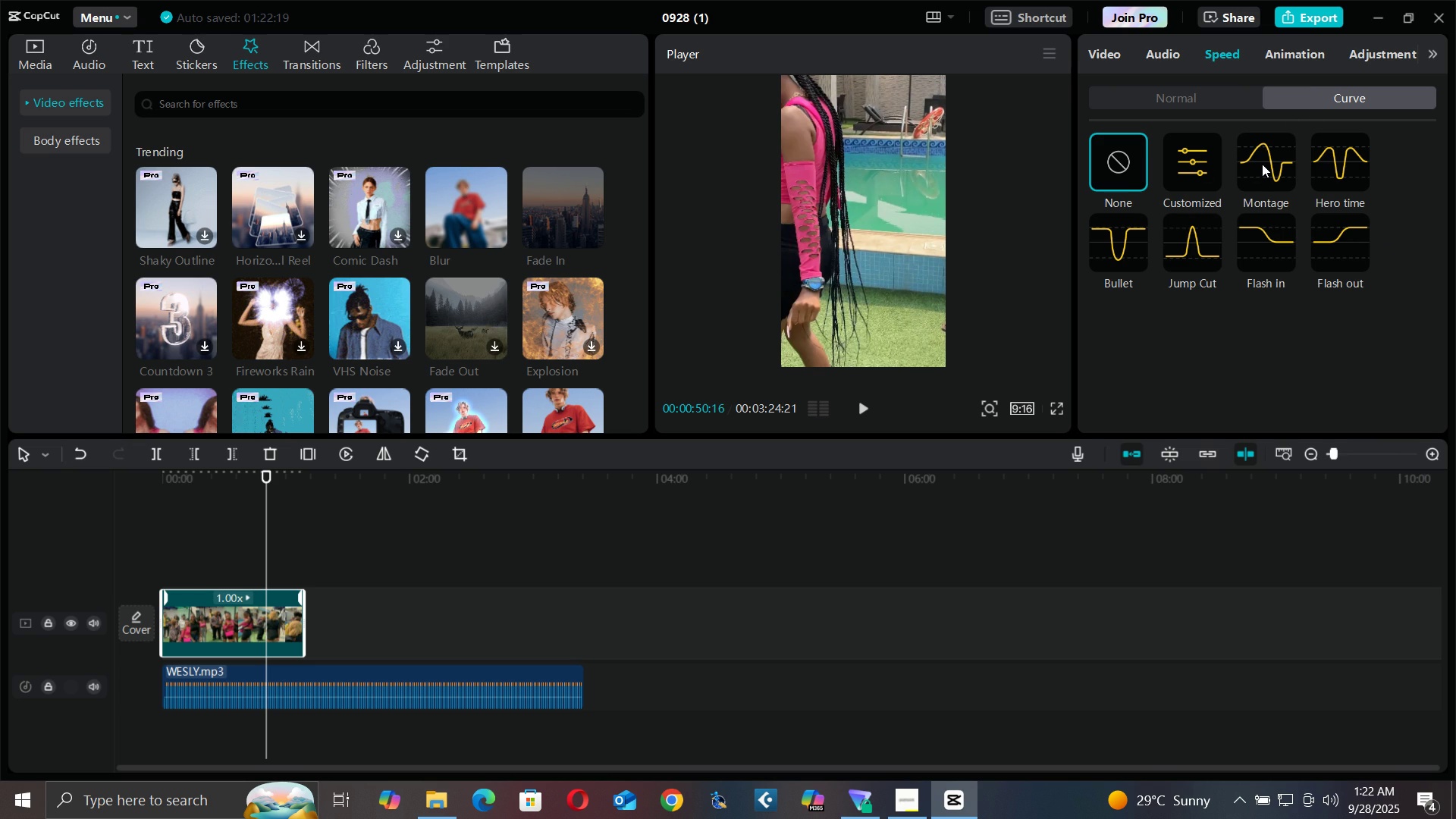 
left_click([1332, 259])